 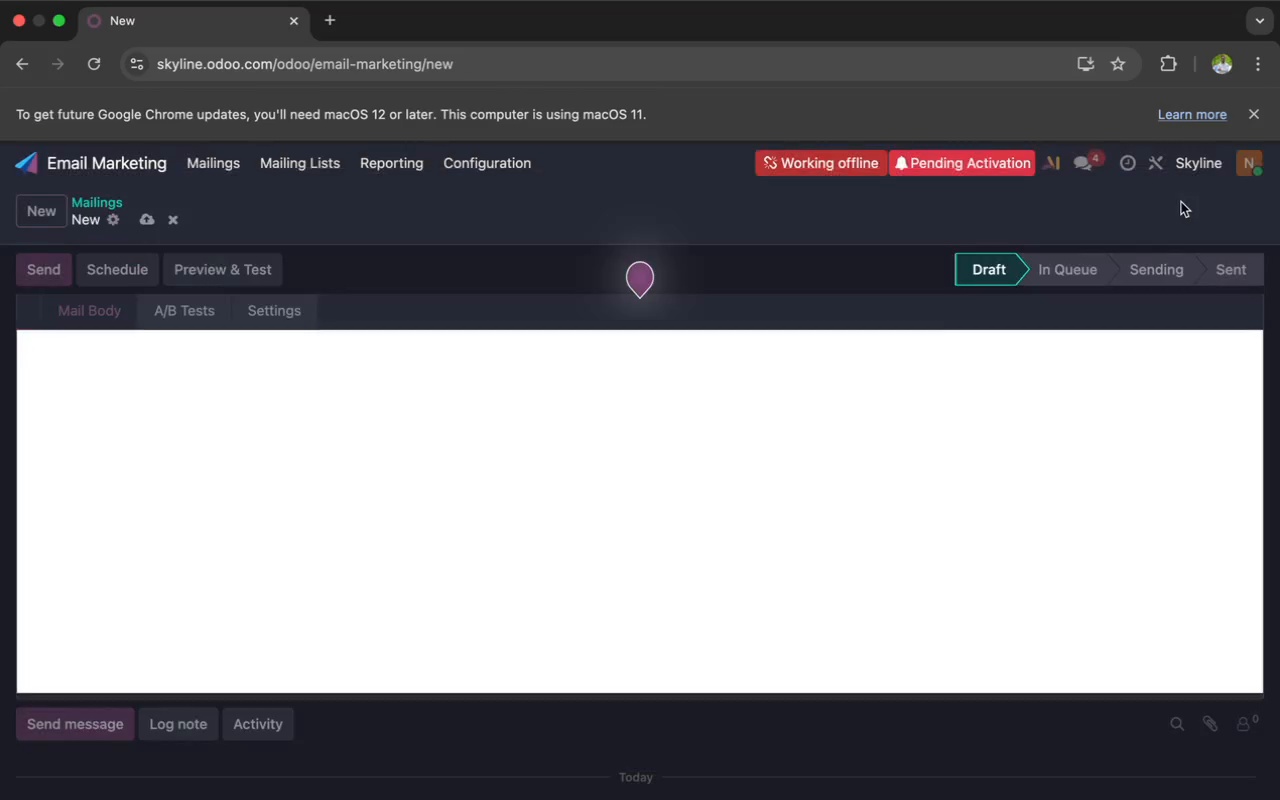 
scroll: coordinate [717, 459], scroll_direction: up, amount: 23.0
 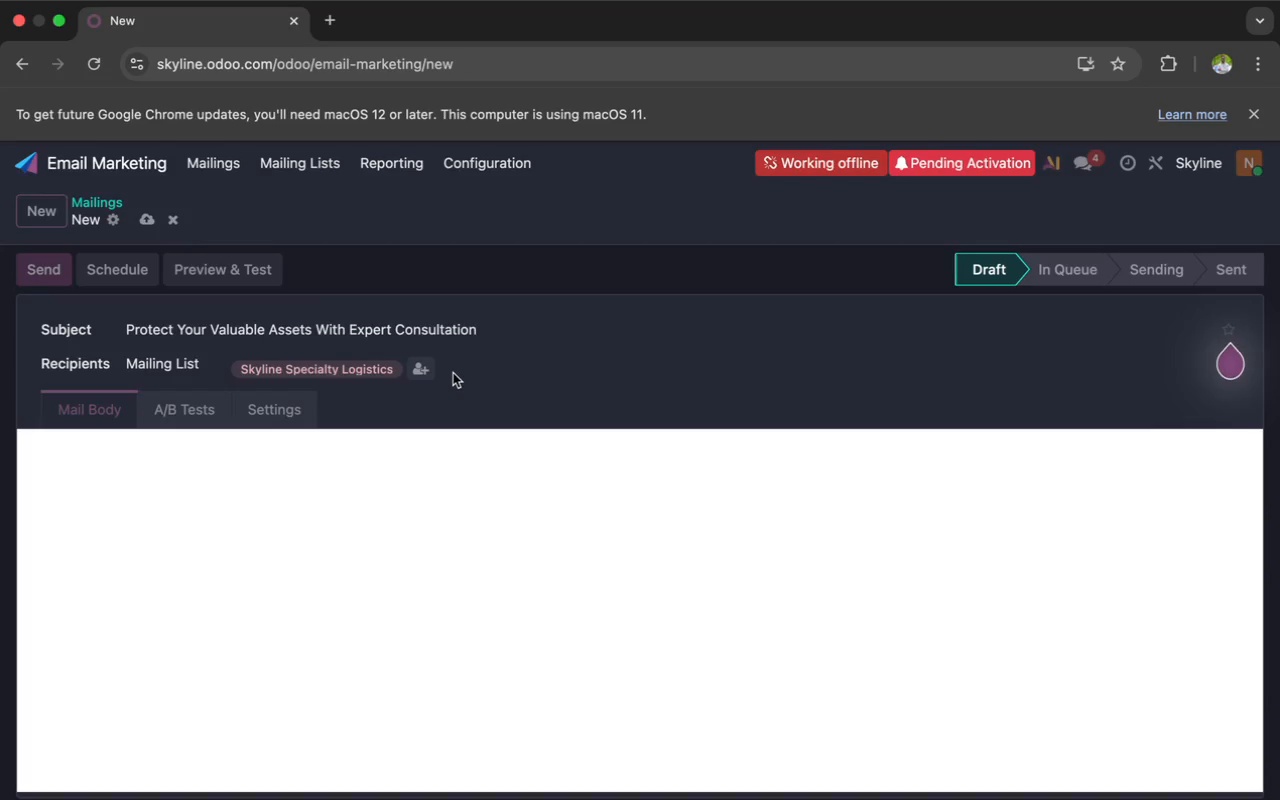 
wait(34.17)
 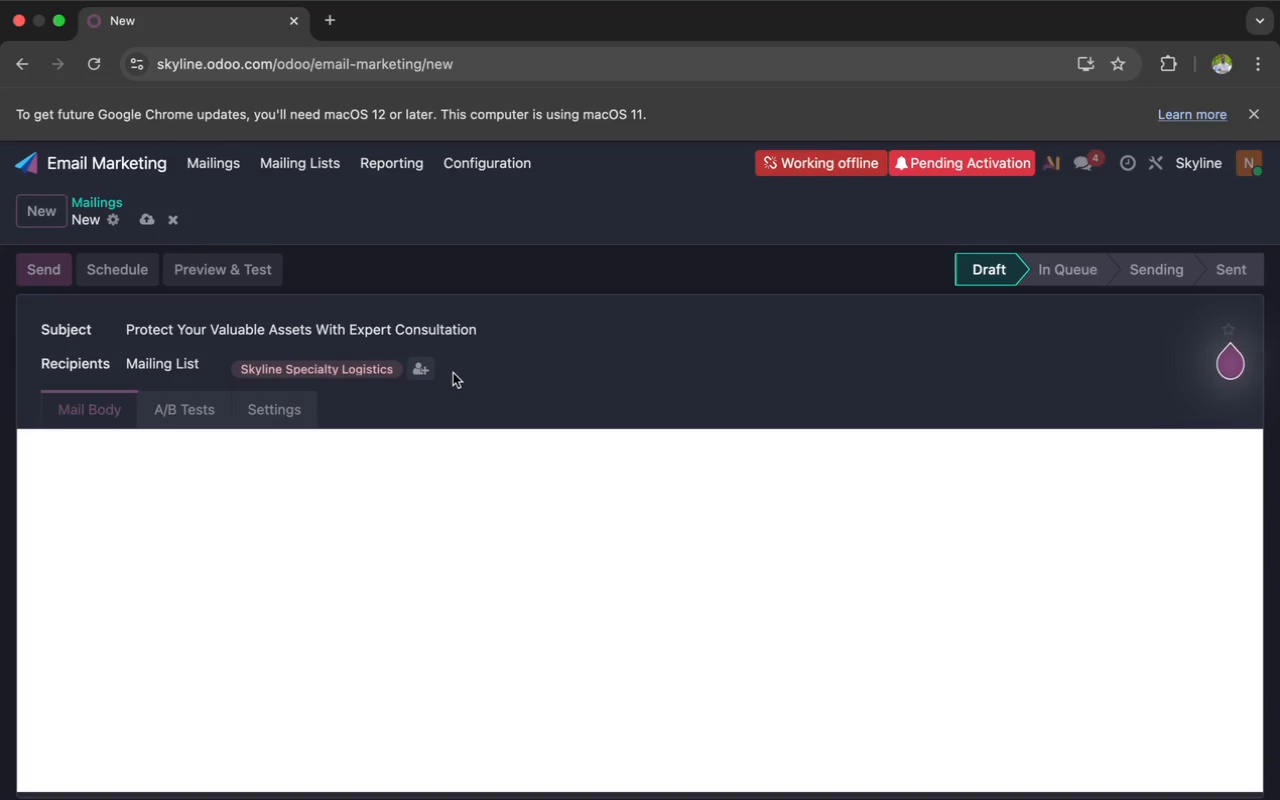 
scroll: coordinate [408, 535], scroll_direction: up, amount: 2.0
 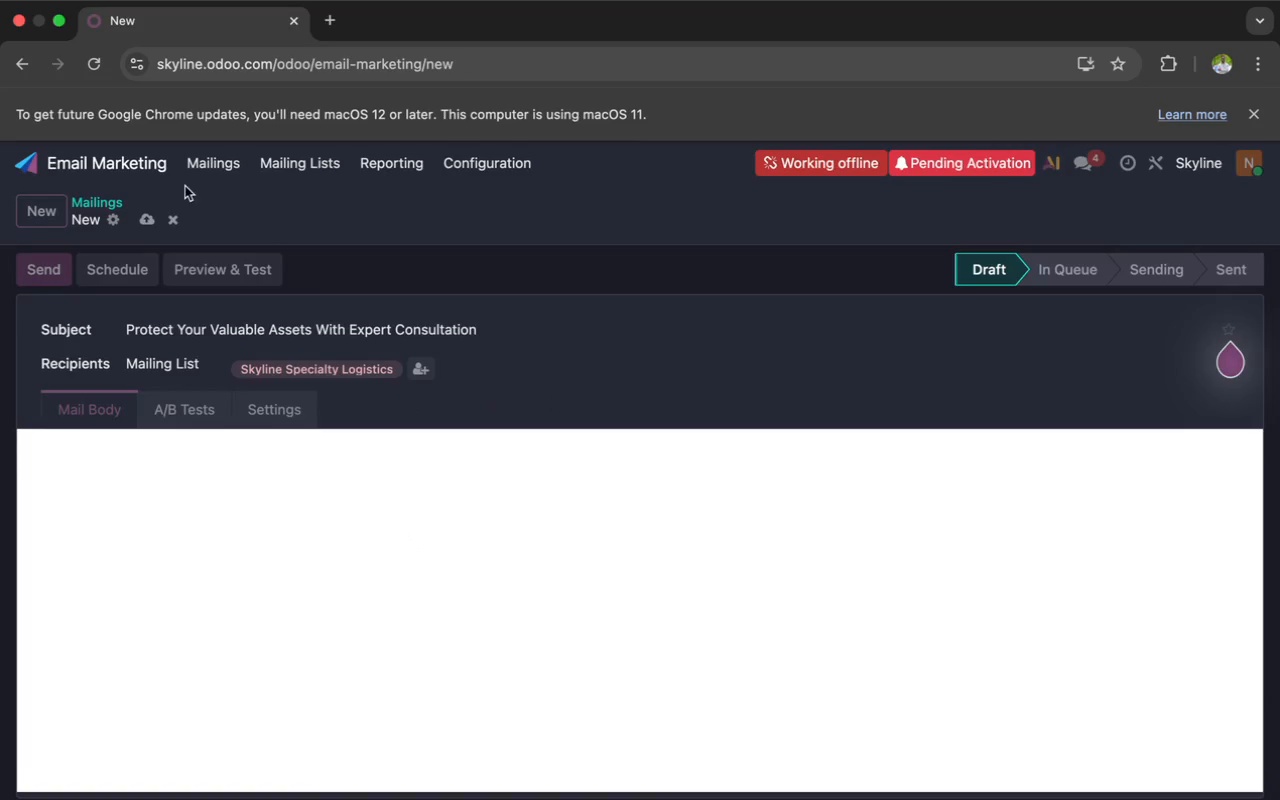 
left_click([210, 165])
 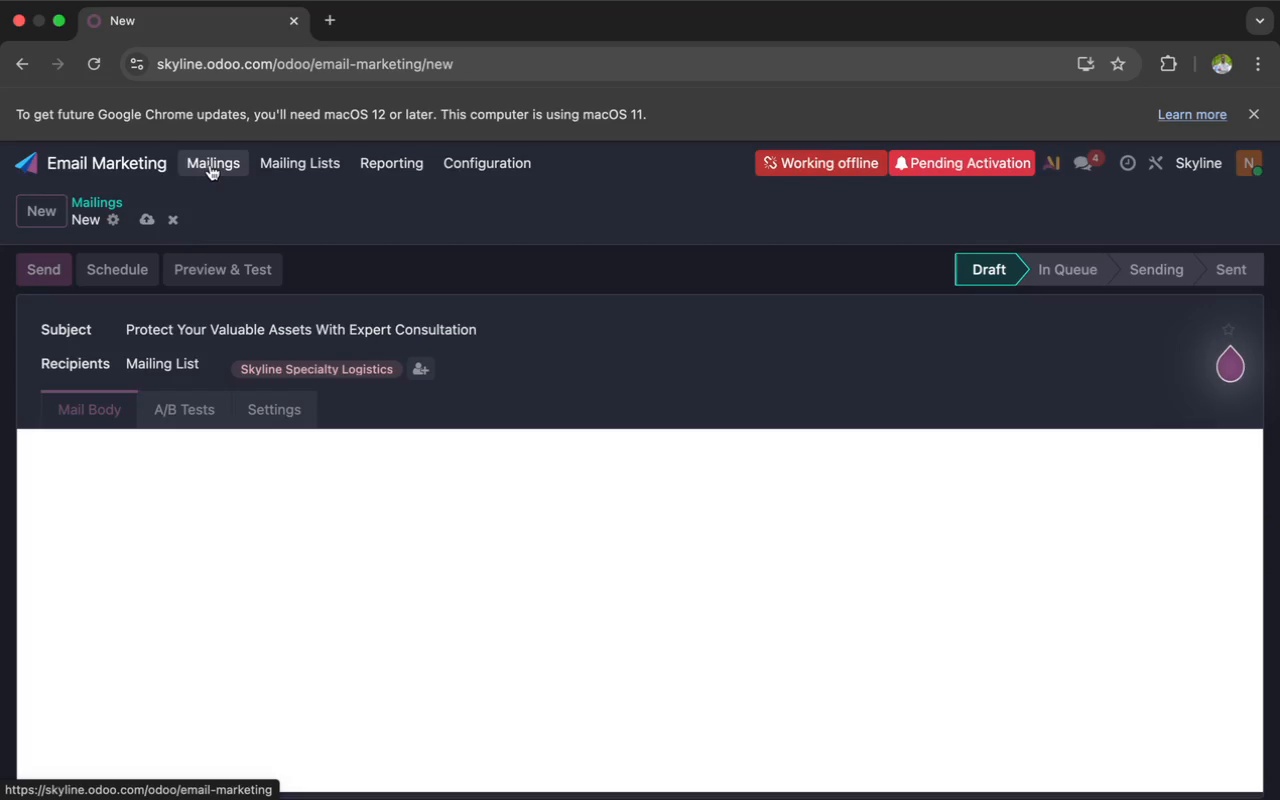 
wait(30.88)
 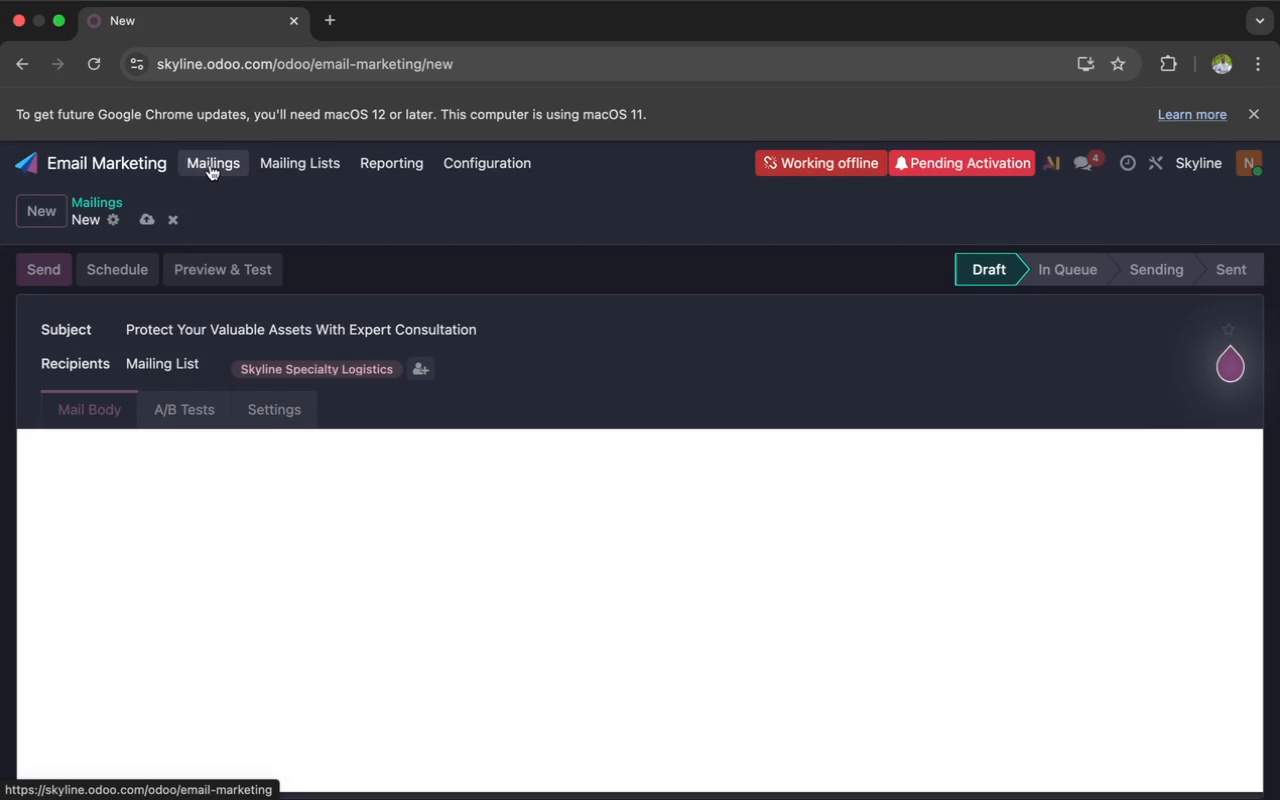 
scroll: coordinate [184, 498], scroll_direction: up, amount: 101.0
 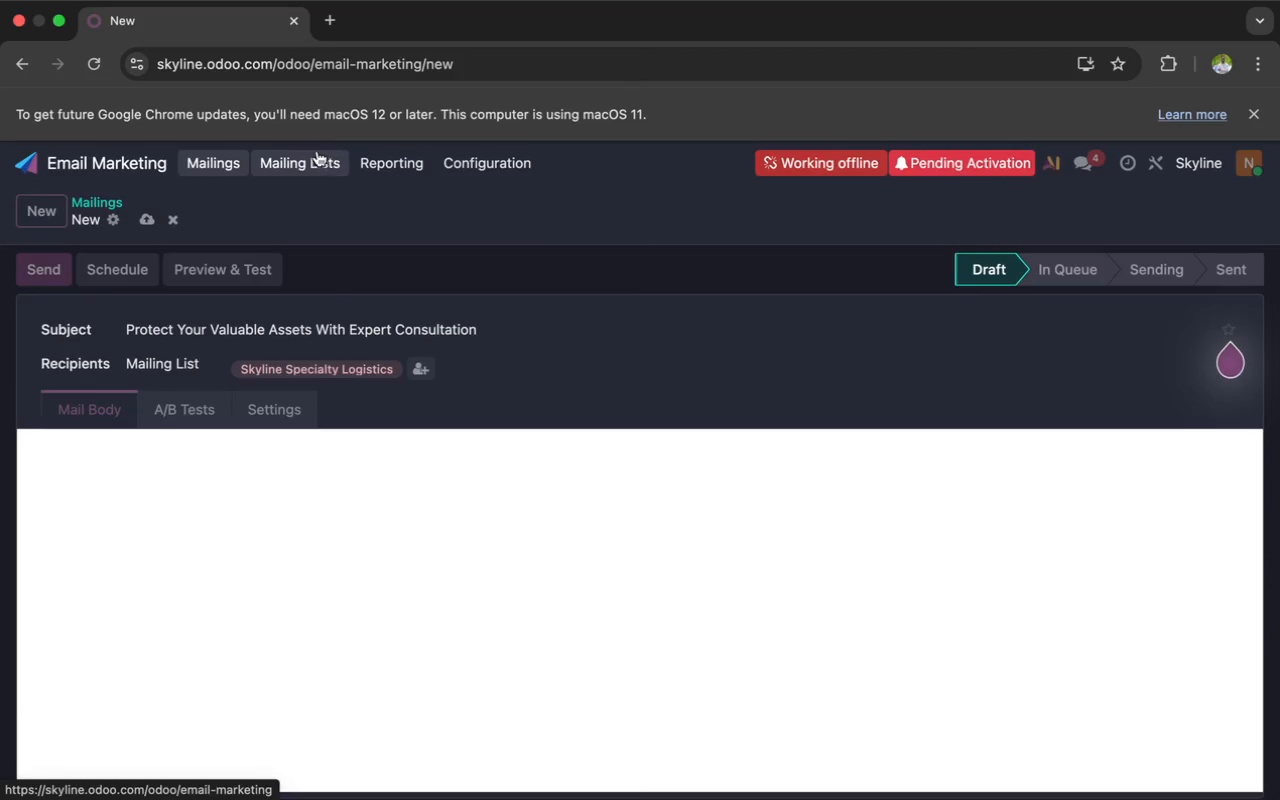 
left_click([307, 160])
 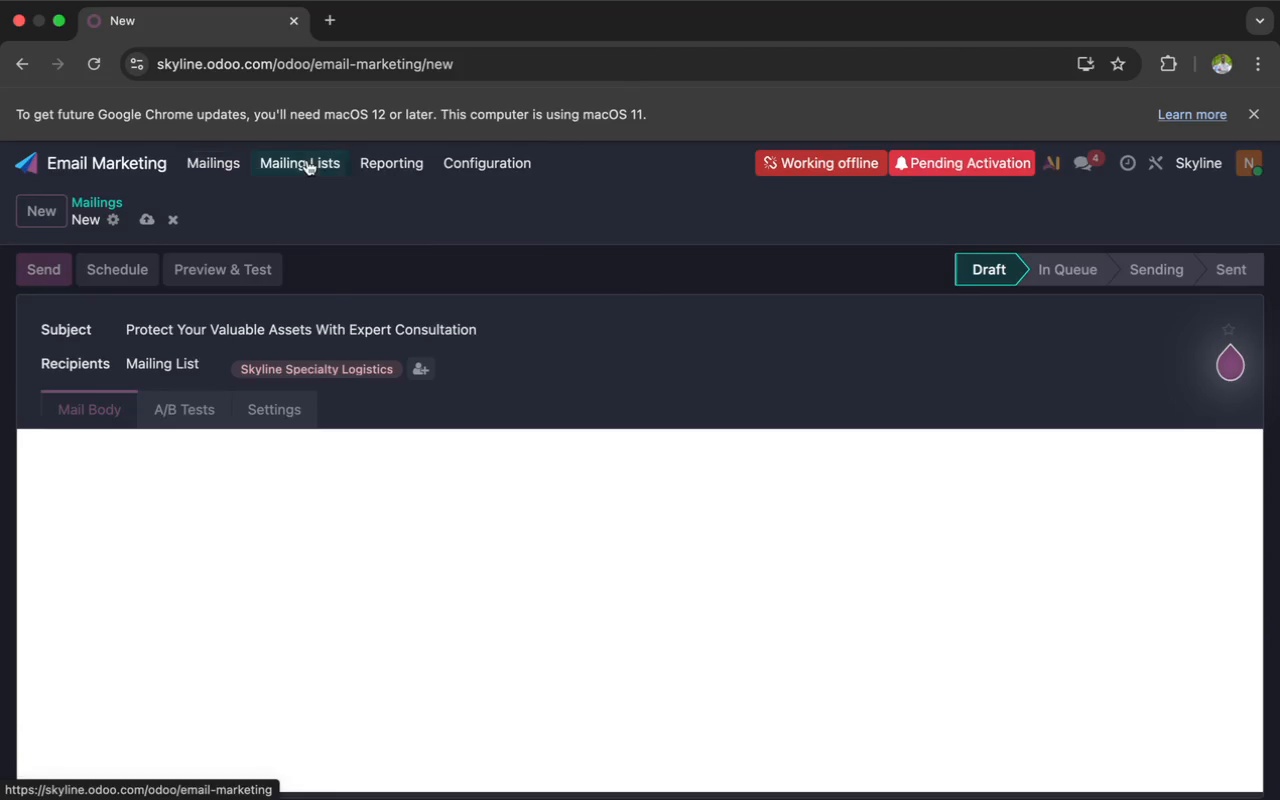 
mouse_move([305, 172])
 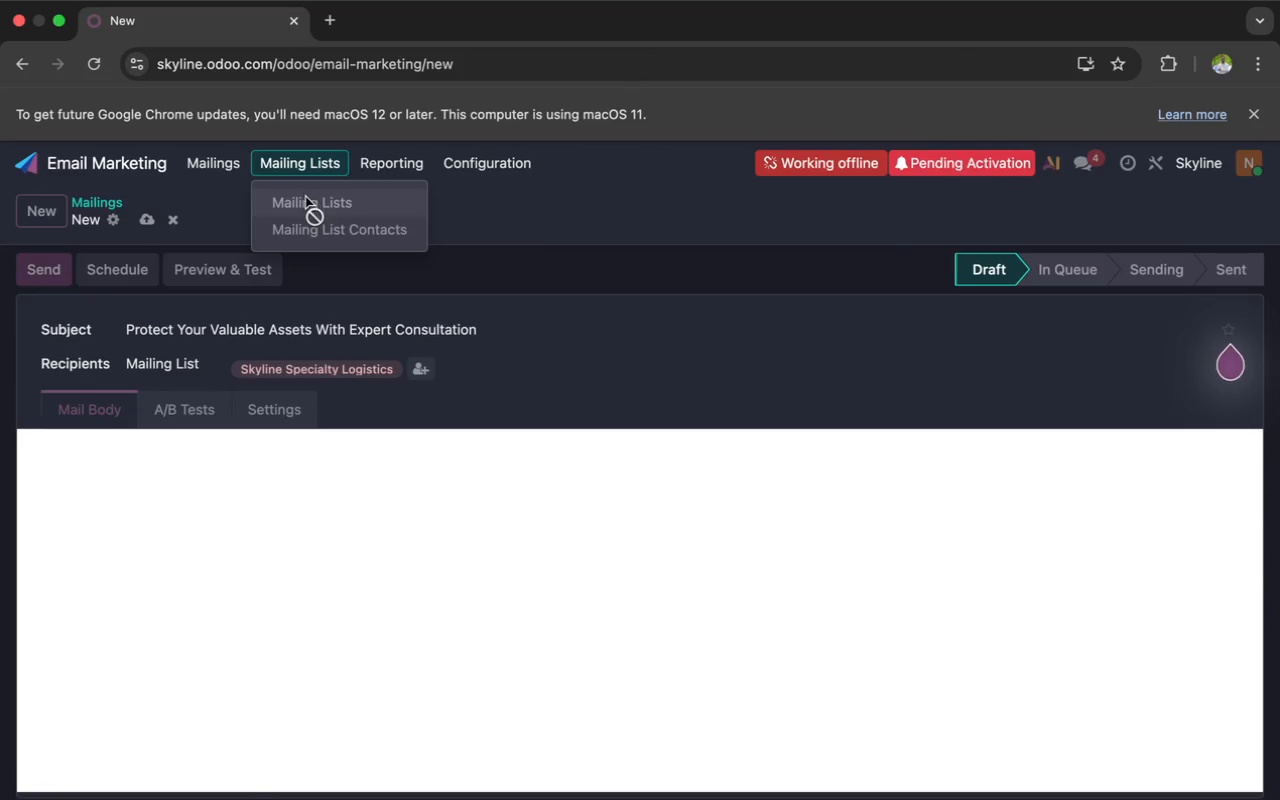 
left_click([306, 197])
 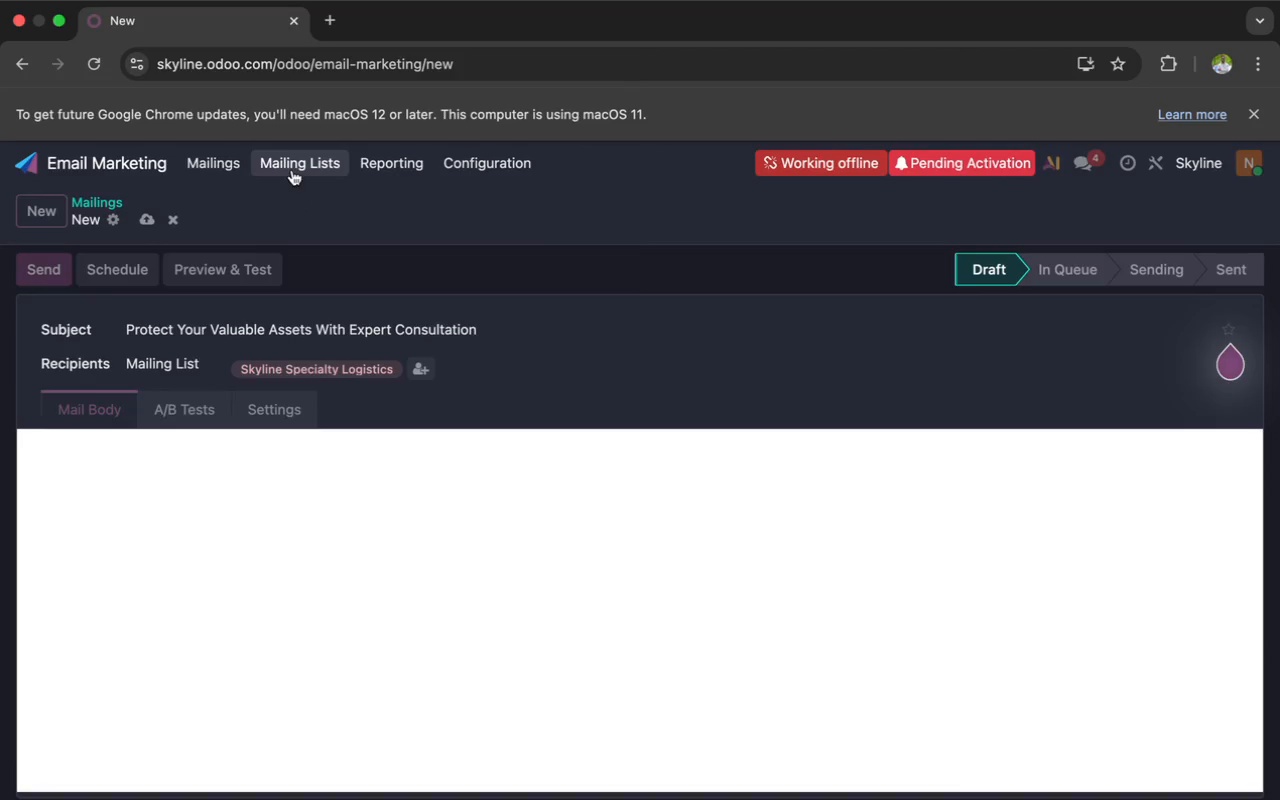 
left_click([232, 162])
 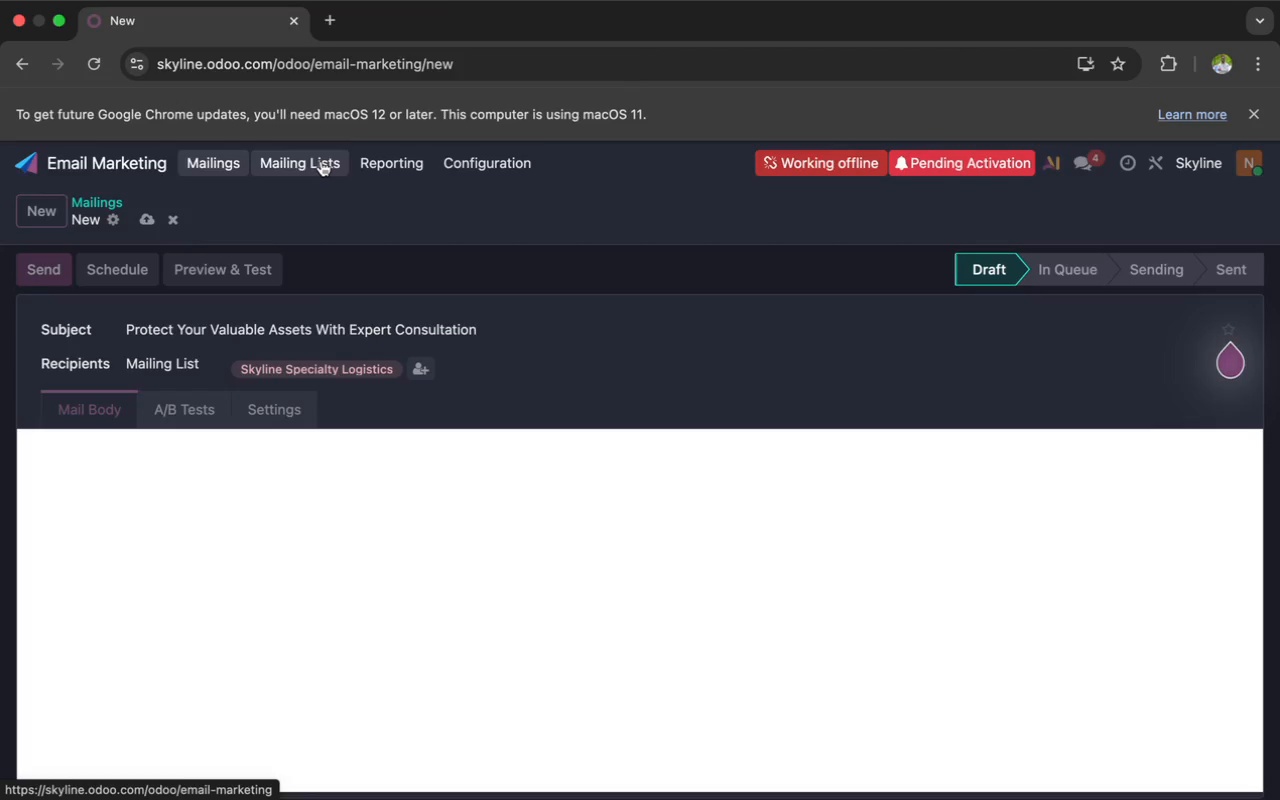 
wait(28.83)
 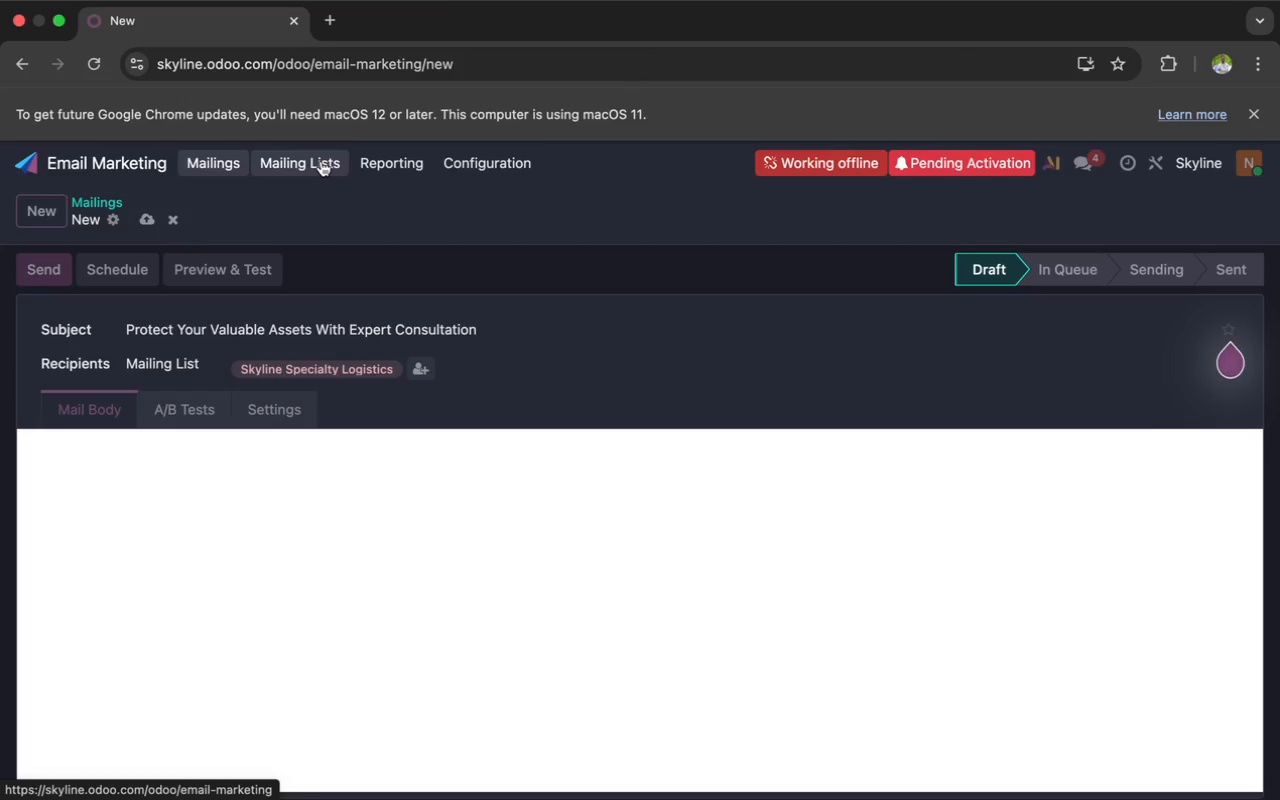 
left_click([1027, 764])
 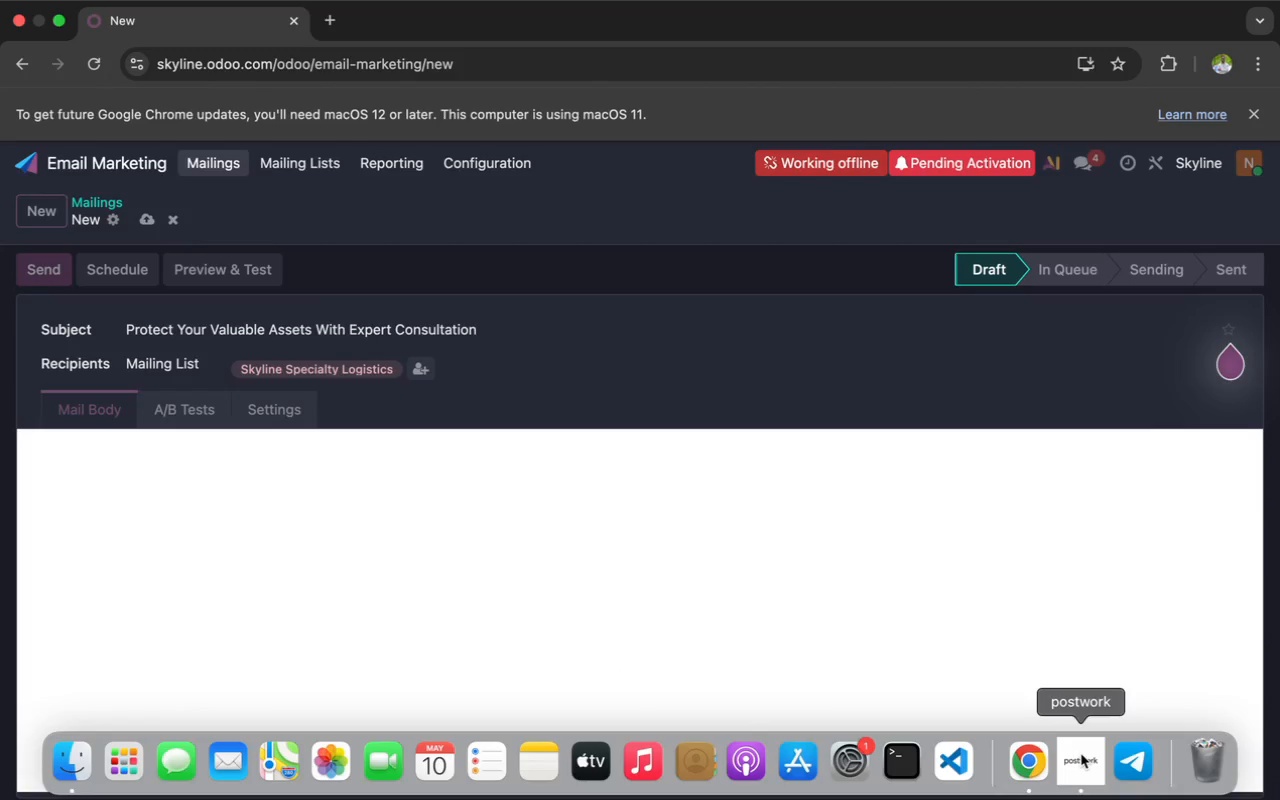 
left_click([1080, 758])